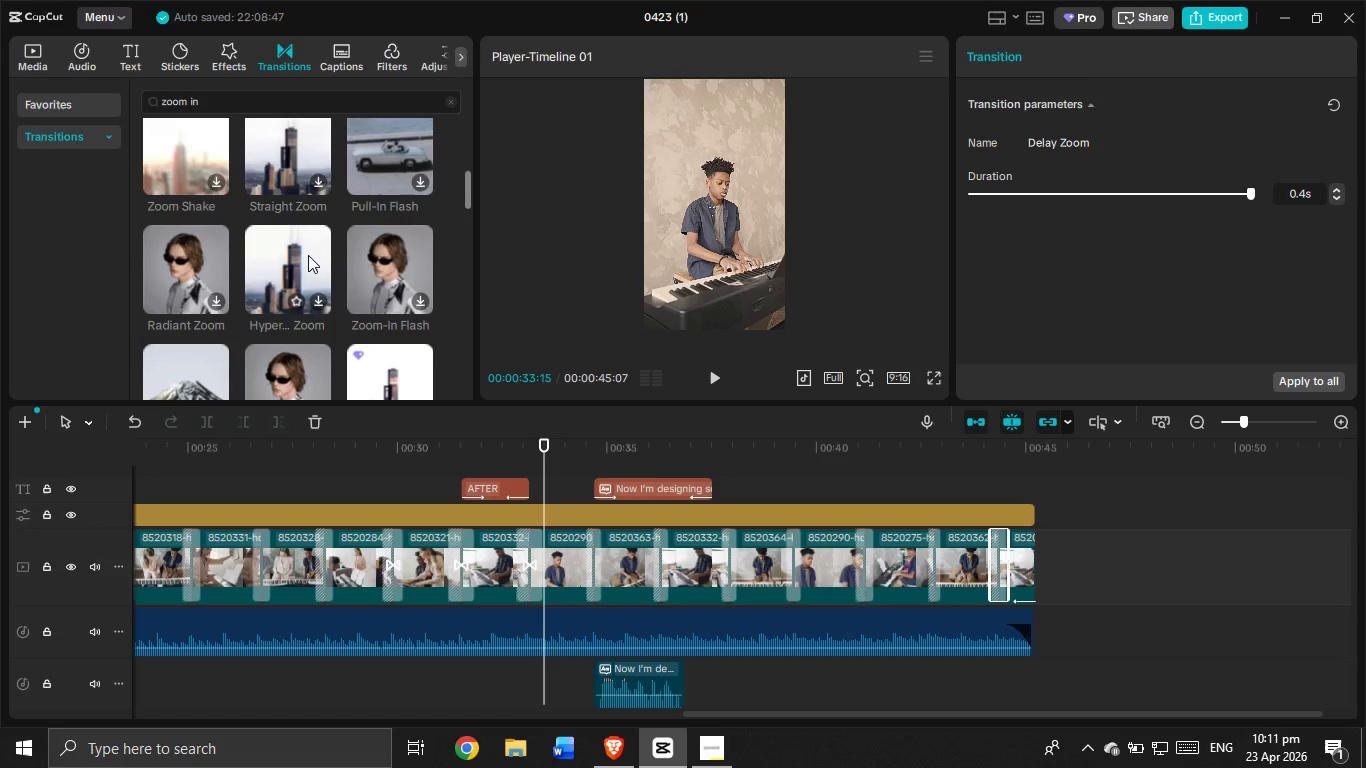 
scroll: coordinate [308, 255], scroll_direction: down, amount: 3.0
 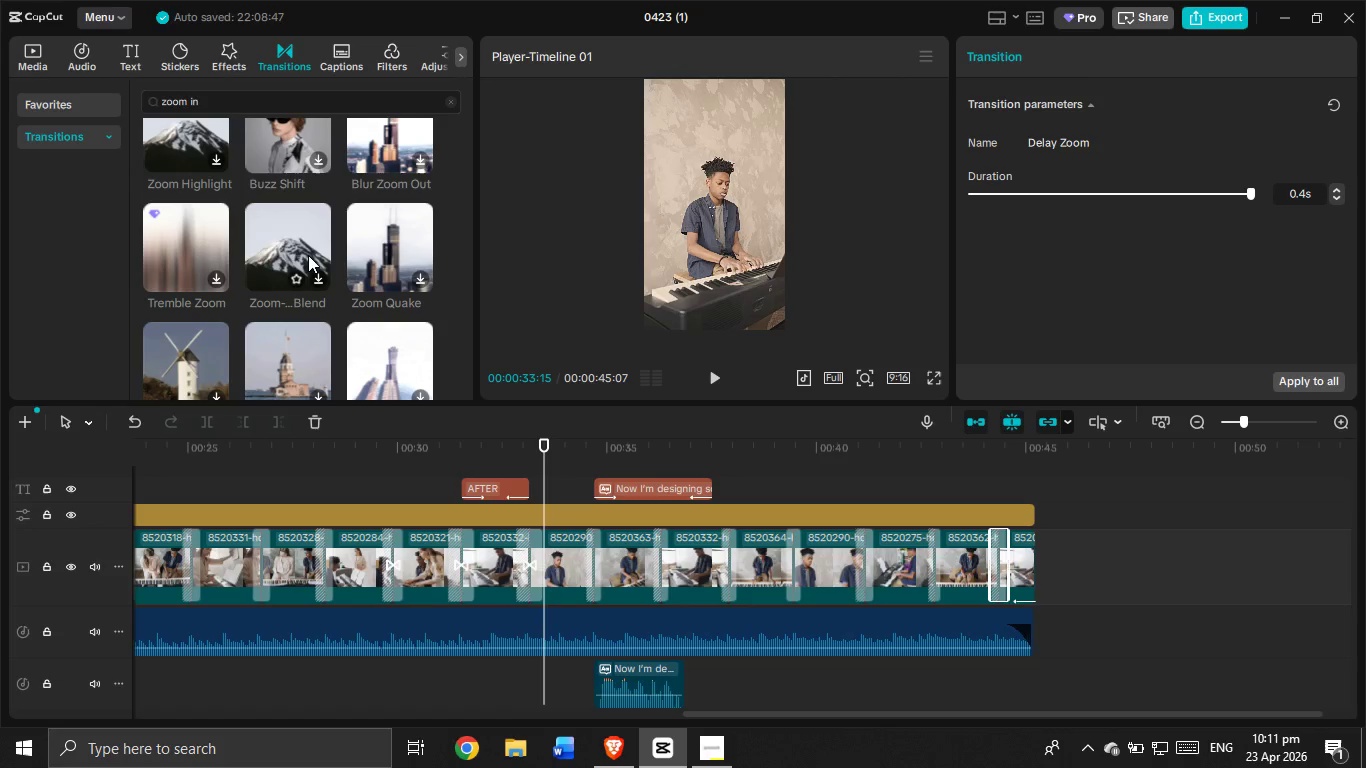 
wait(13.38)
 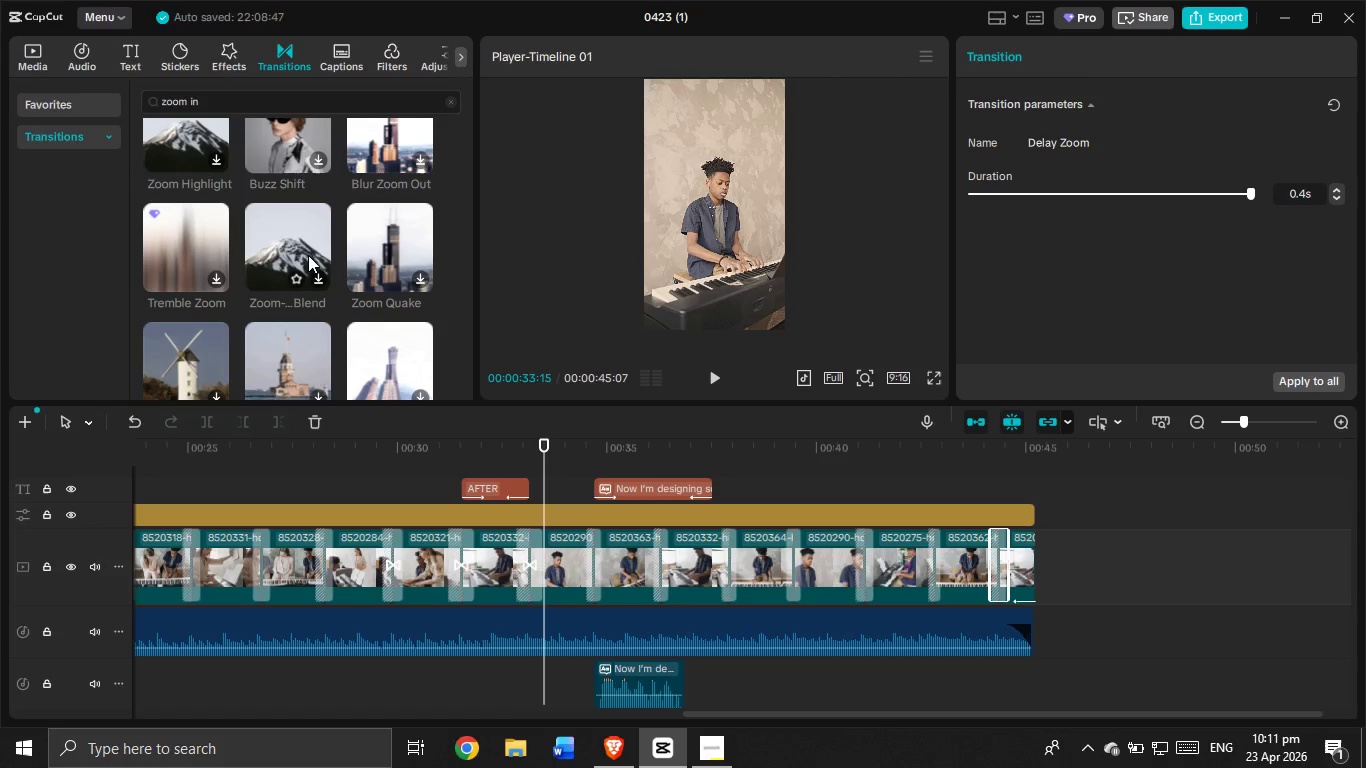 
scroll: coordinate [291, 301], scroll_direction: down, amount: 4.0
 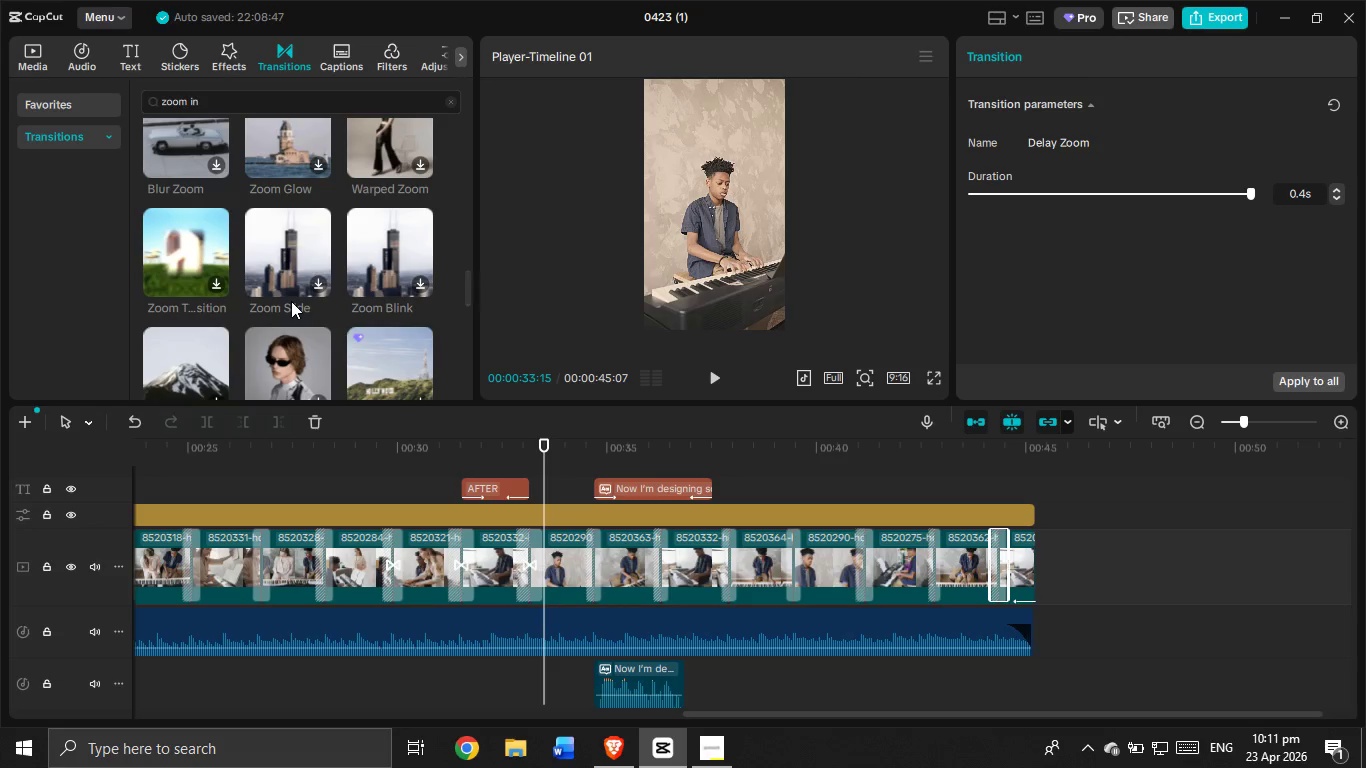 
scroll: coordinate [291, 301], scroll_direction: none, amount: 0.0
 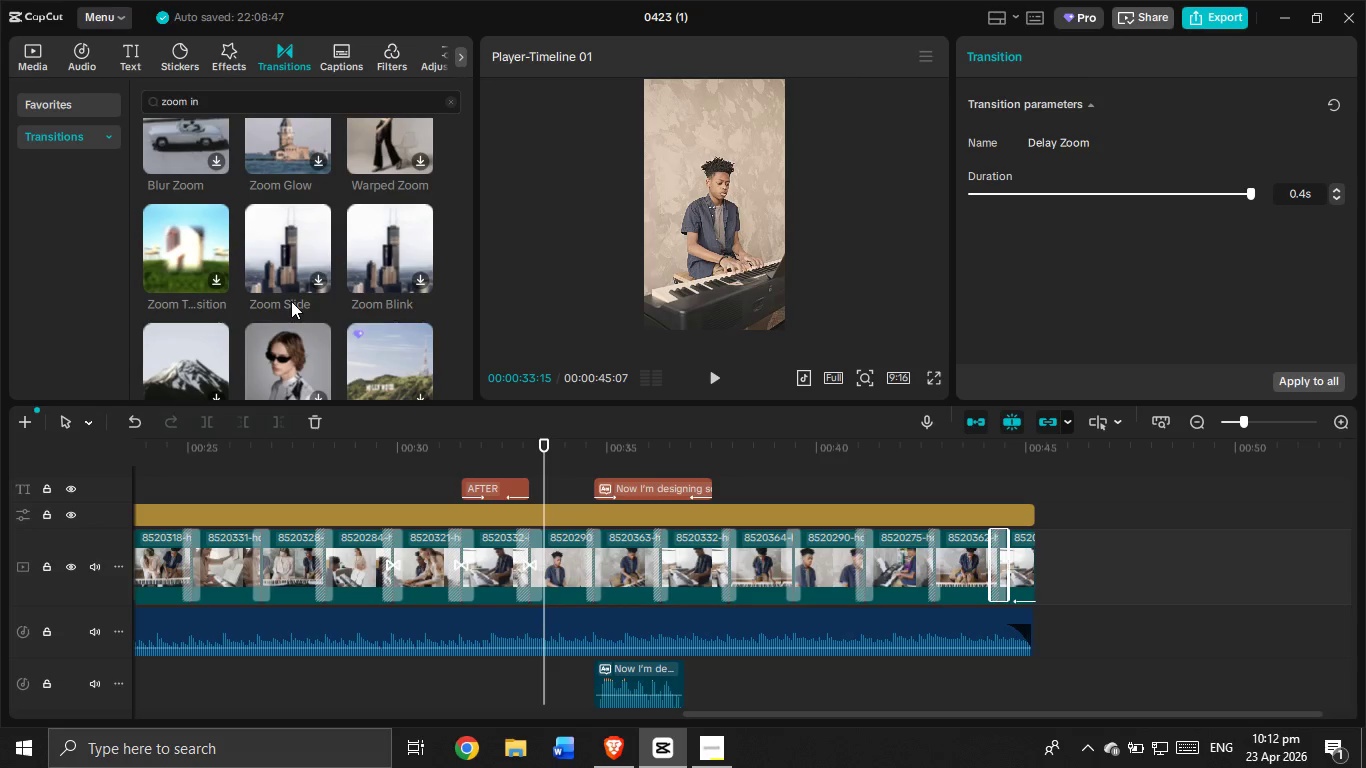 
scroll: coordinate [291, 301], scroll_direction: down, amount: 1.0
 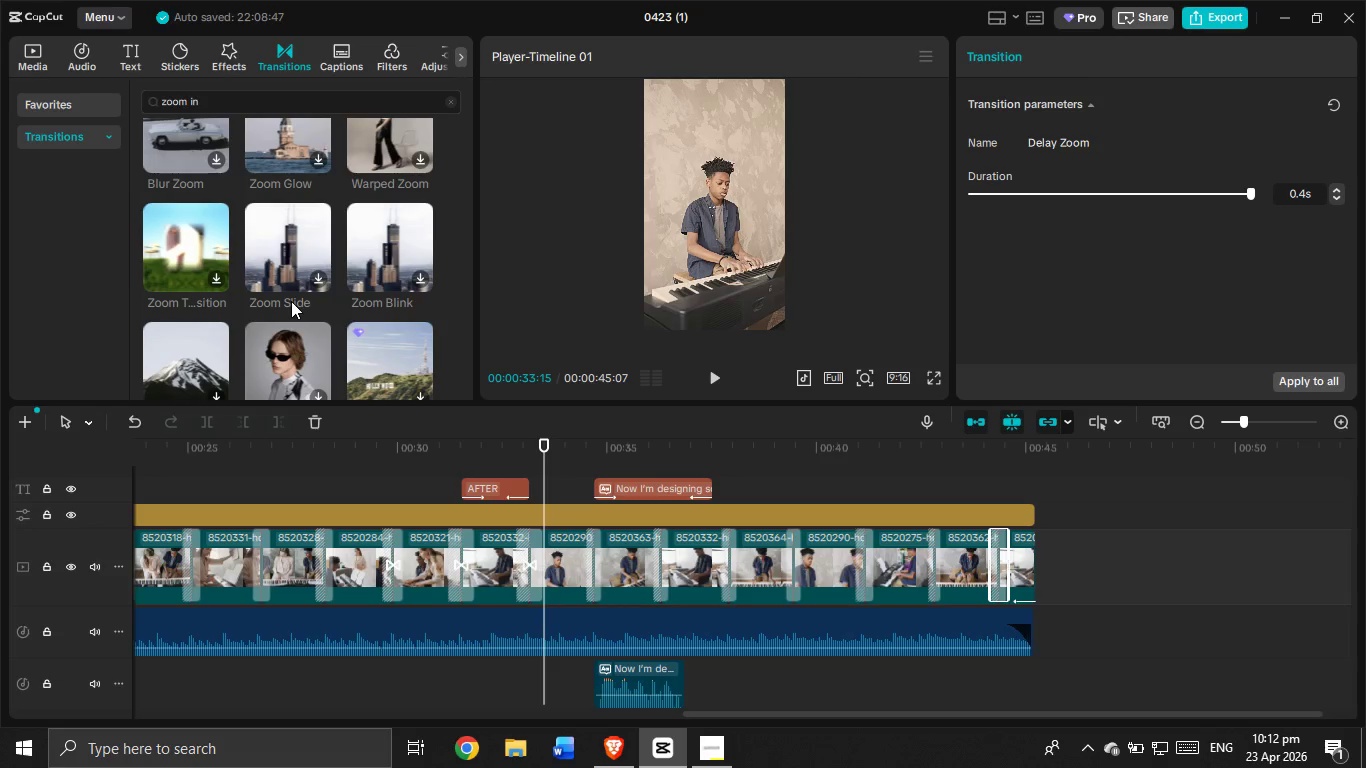 
scroll: coordinate [291, 301], scroll_direction: none, amount: 0.0
 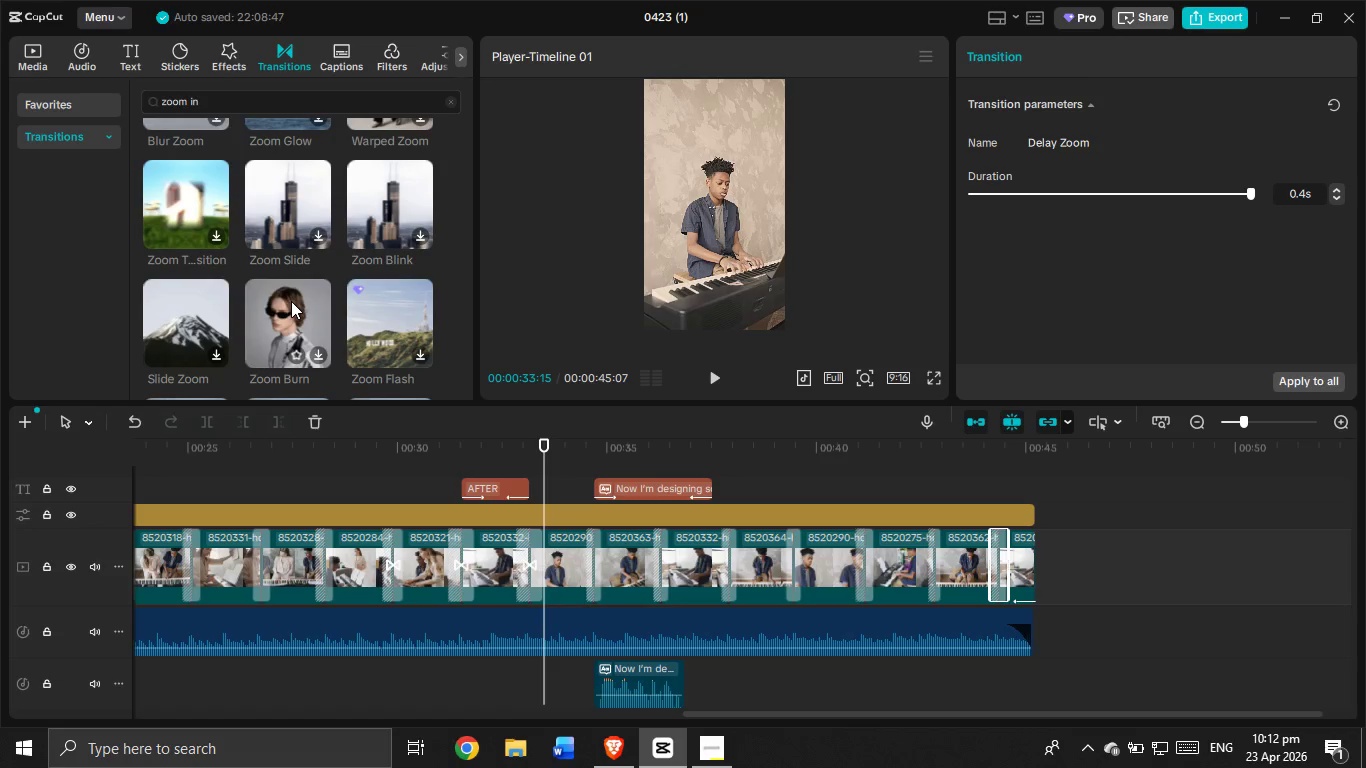 
wait(6.95)
 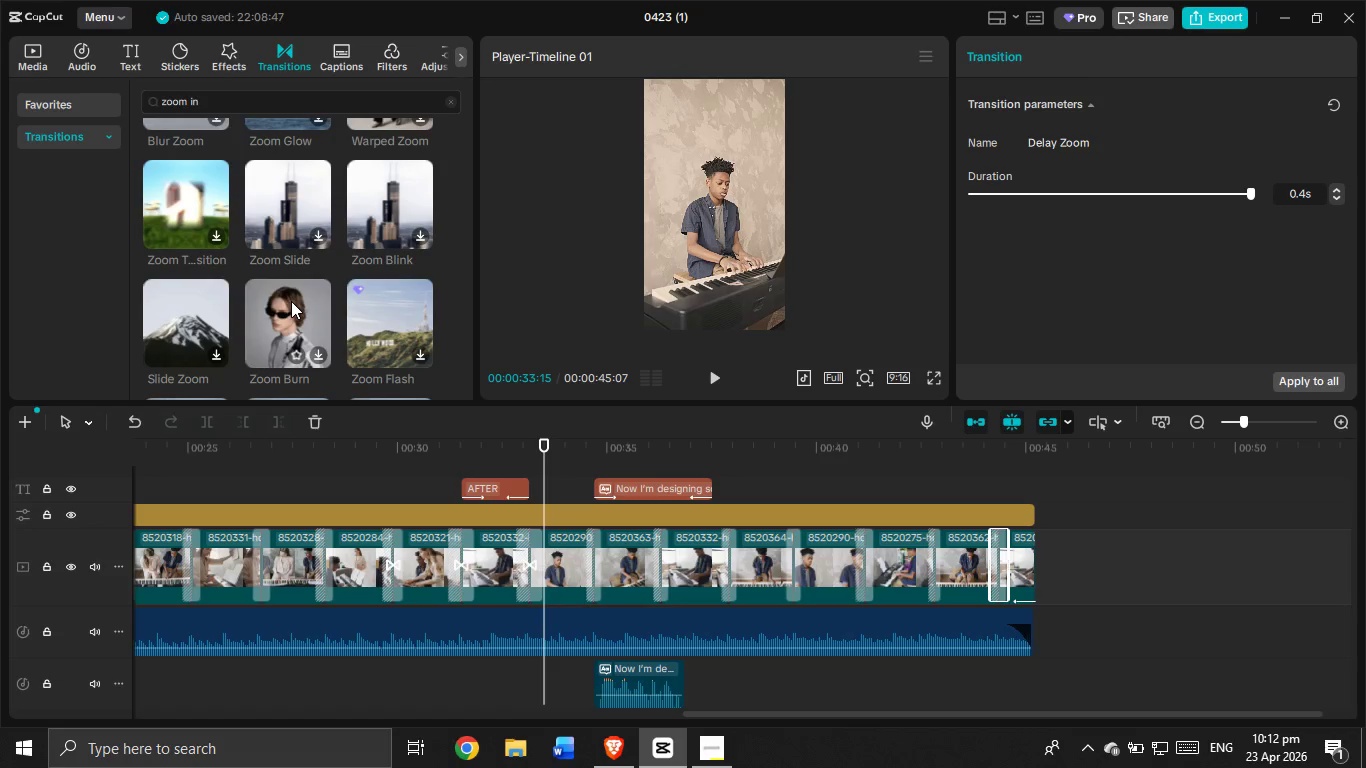 
scroll: coordinate [304, 289], scroll_direction: down, amount: 1.0
 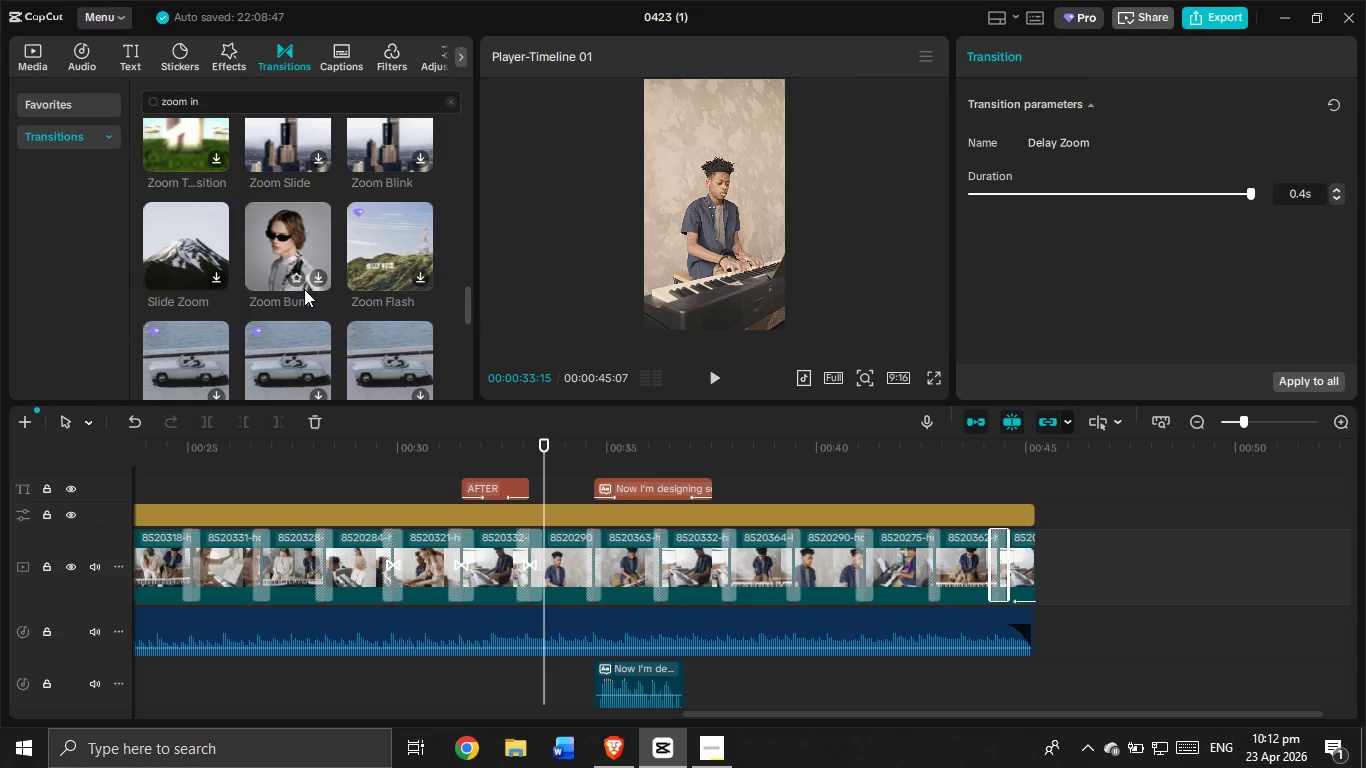 
scroll: coordinate [304, 289], scroll_direction: none, amount: 0.0
 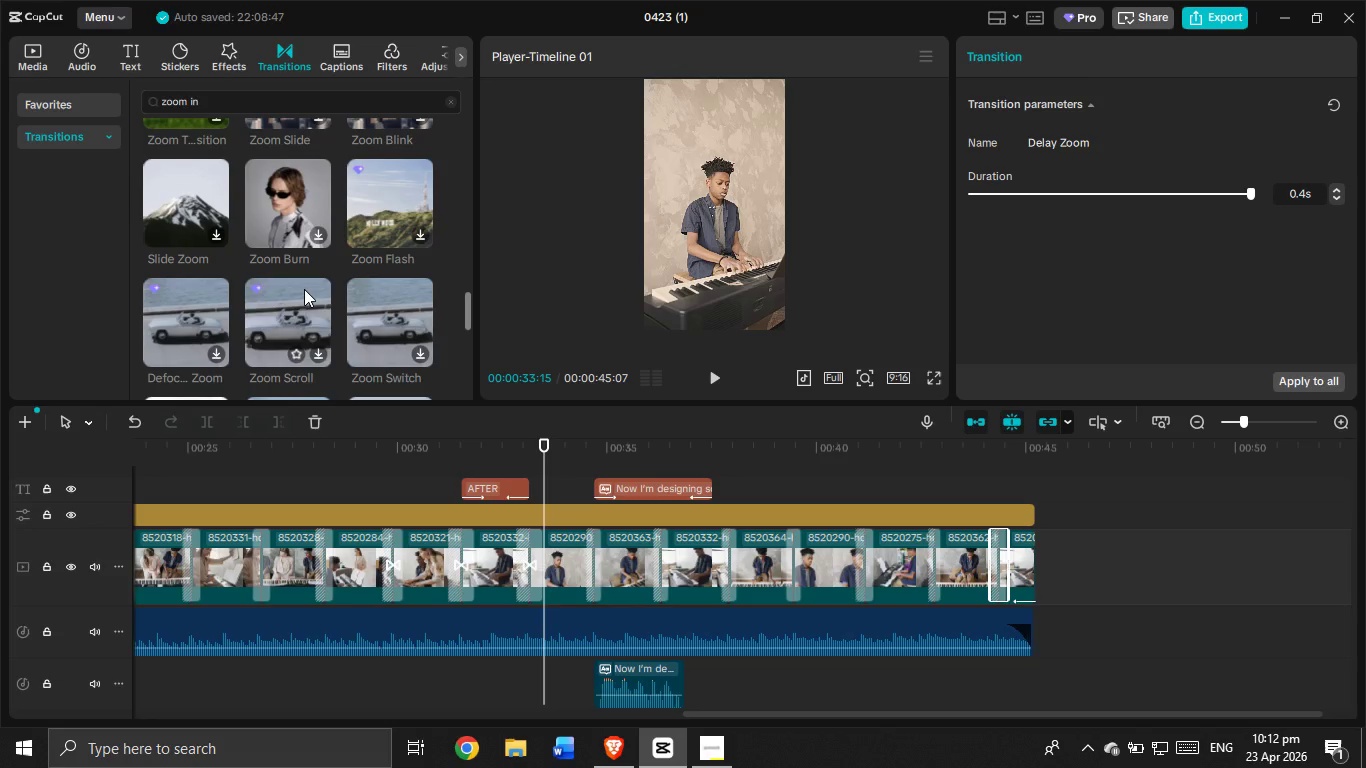 
scroll: coordinate [304, 289], scroll_direction: down, amount: 1.0
 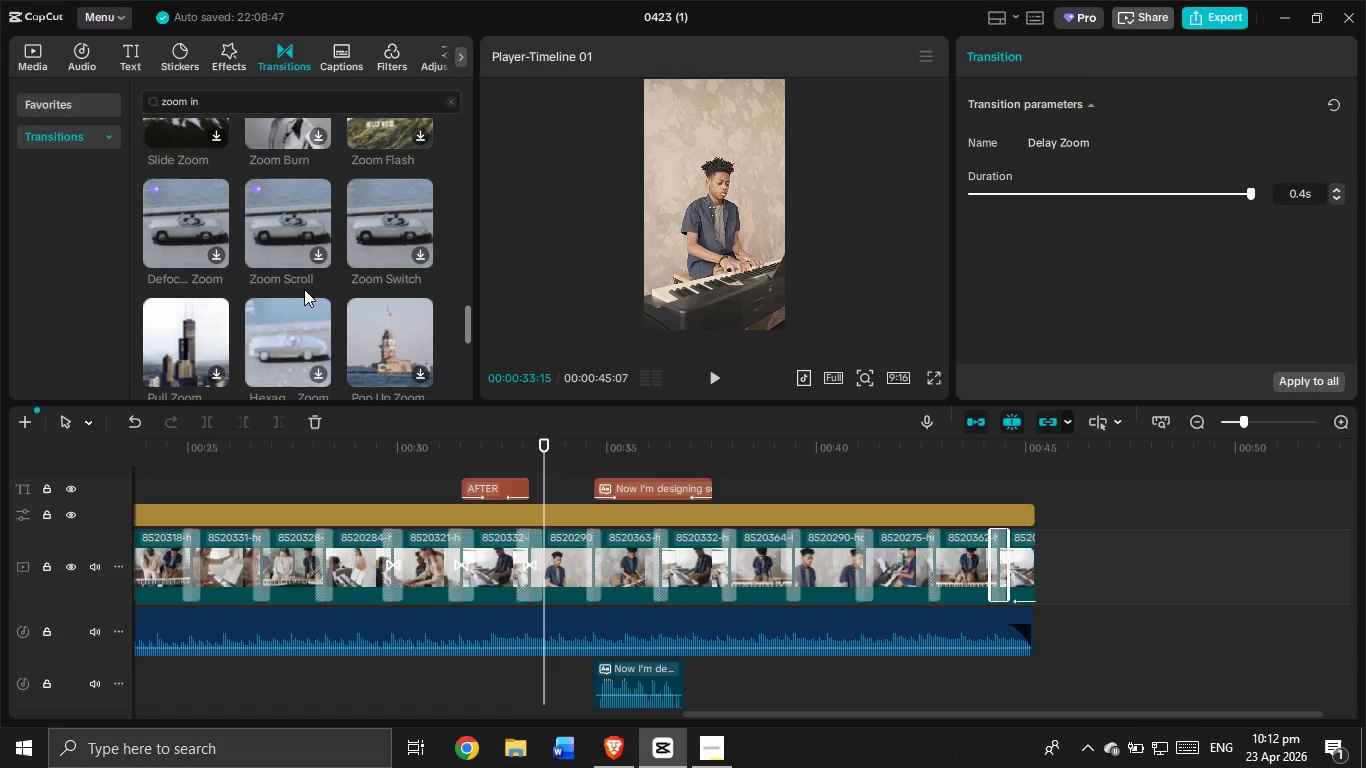 
scroll: coordinate [304, 289], scroll_direction: none, amount: 0.0
 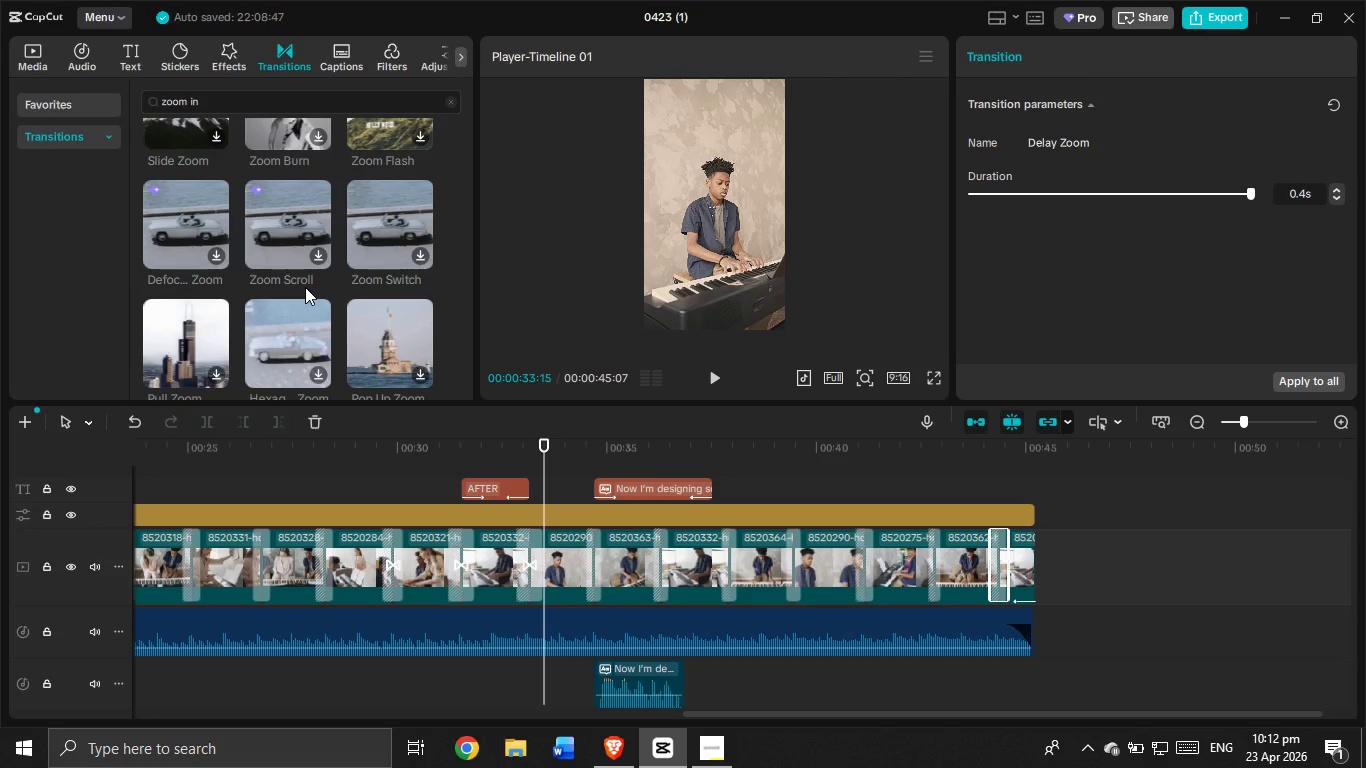 
wait(13.85)
 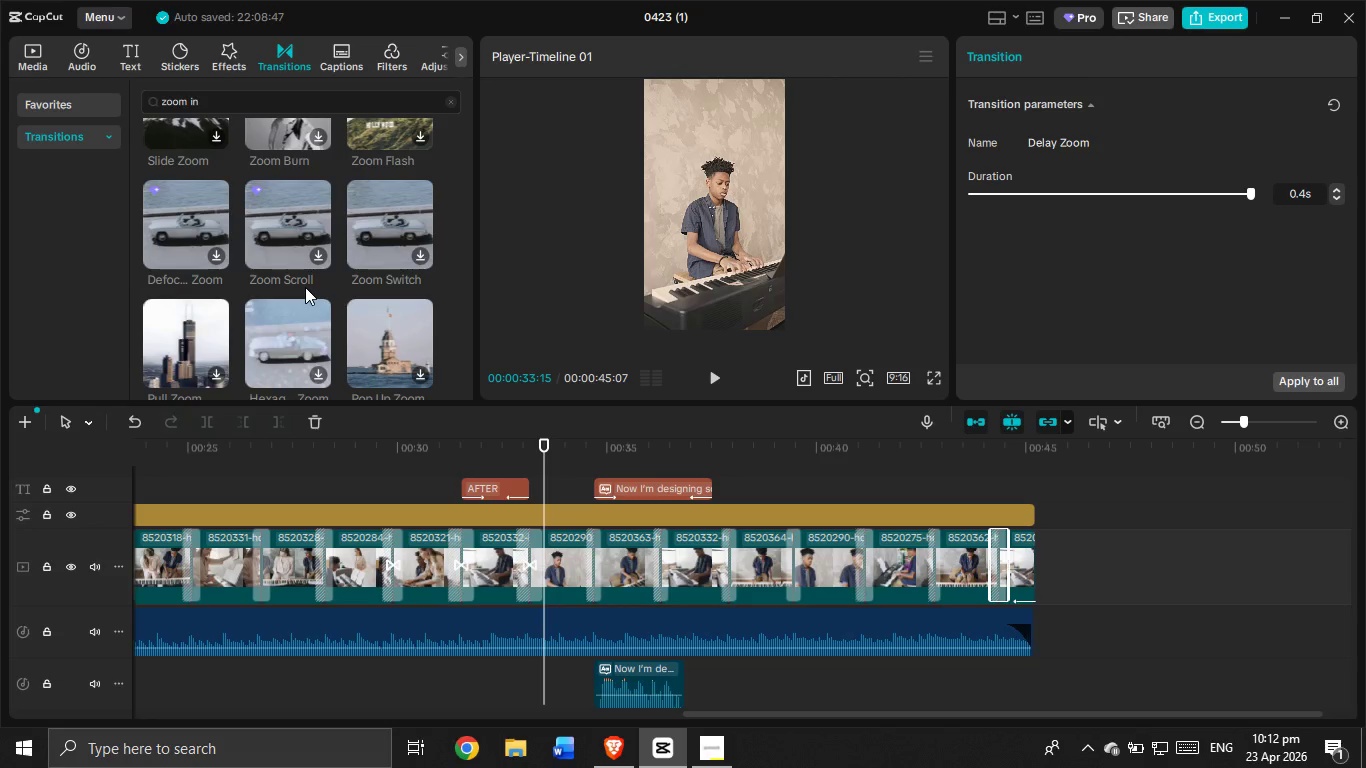 
scroll: coordinate [305, 237], scroll_direction: down, amount: 3.0
 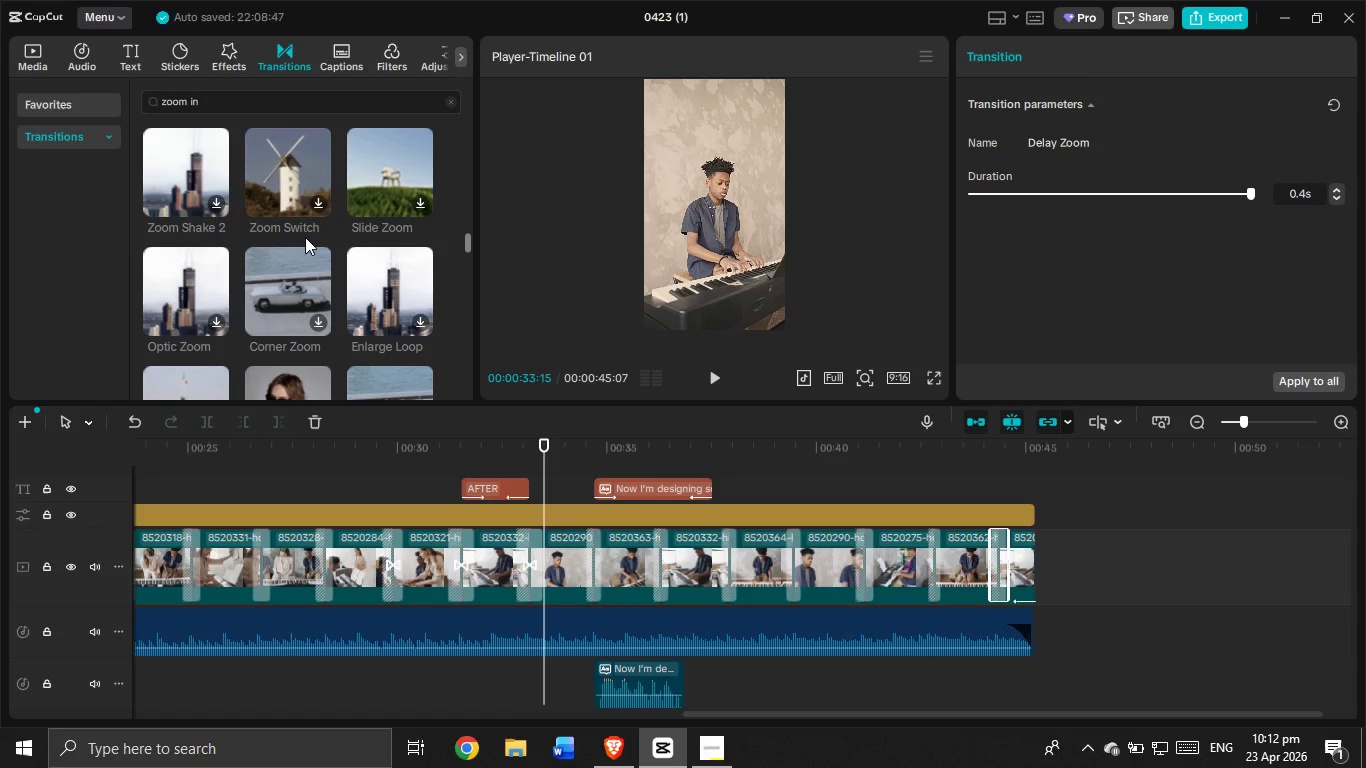 
scroll: coordinate [305, 237], scroll_direction: none, amount: 0.0
 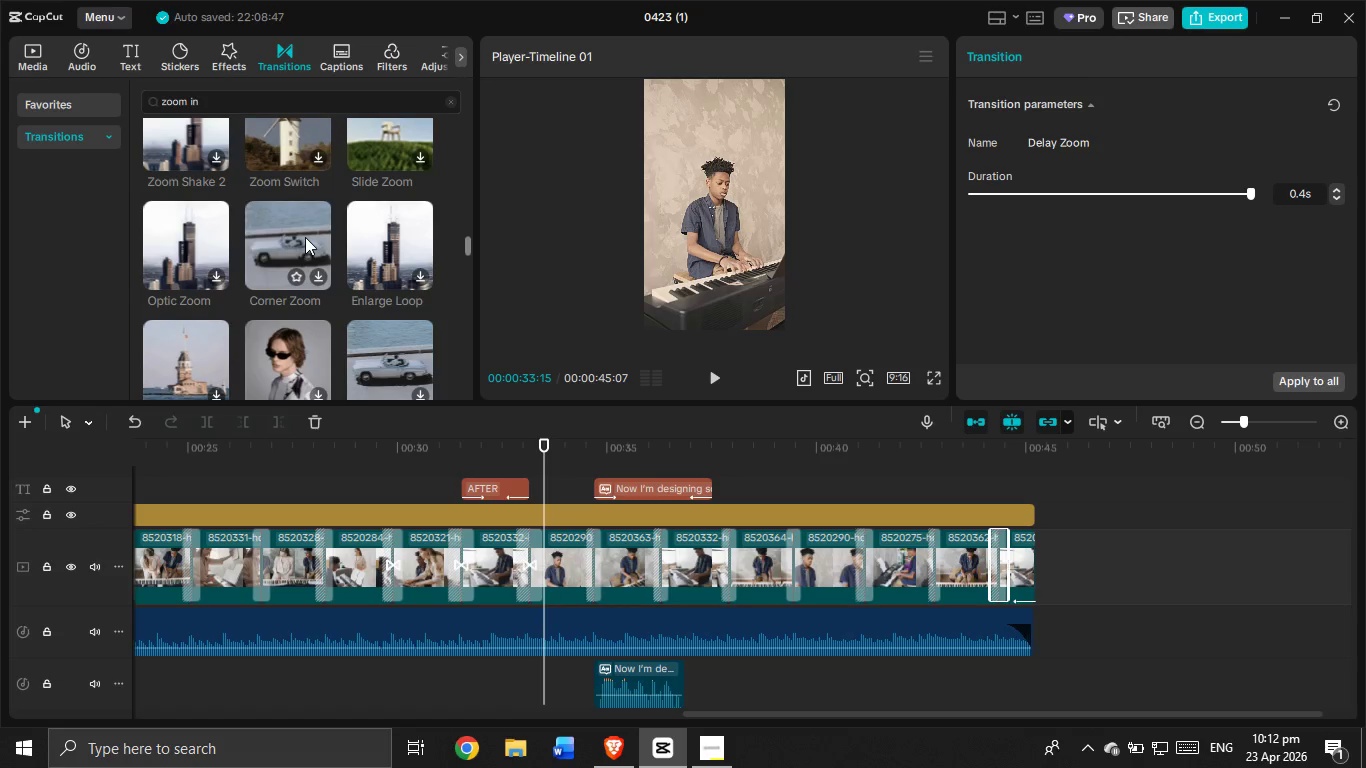 
scroll: coordinate [305, 237], scroll_direction: down, amount: 3.0
 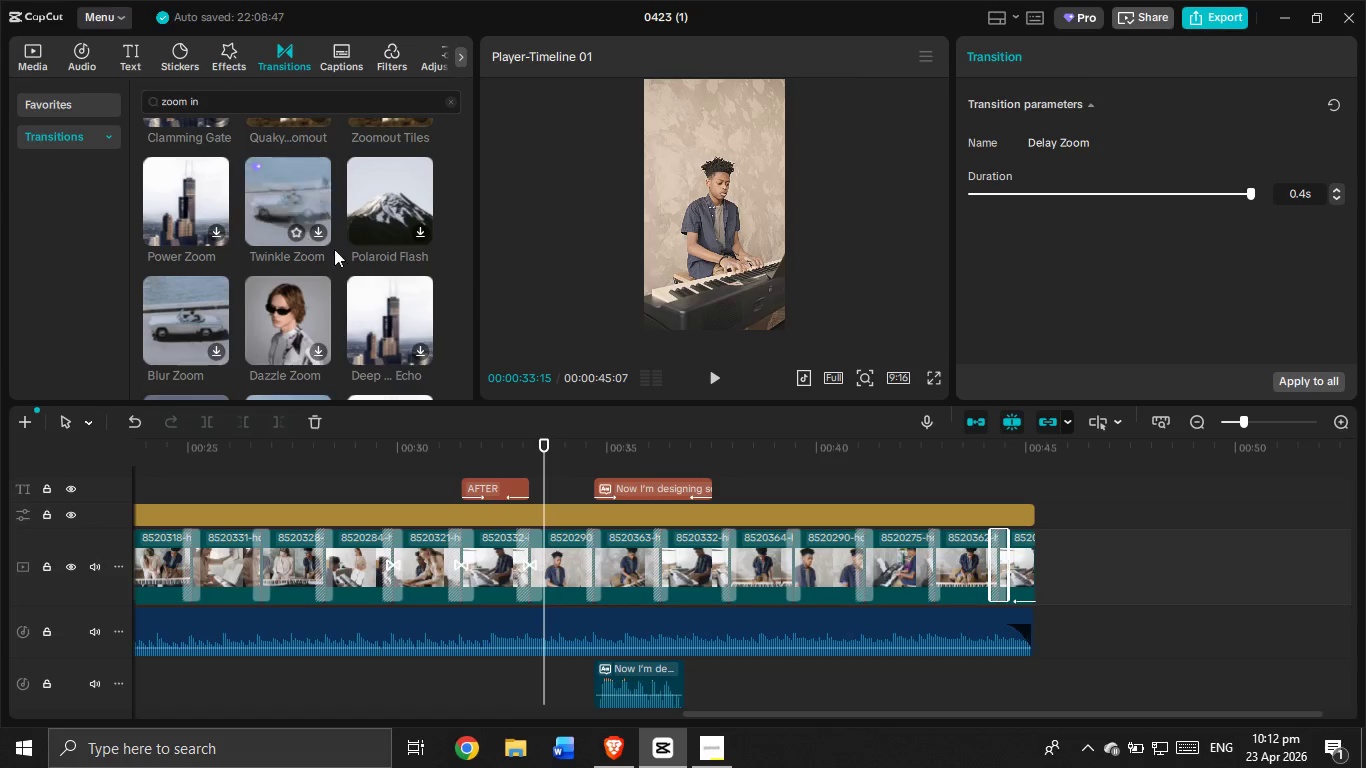 
scroll: coordinate [362, 263], scroll_direction: none, amount: 0.0
 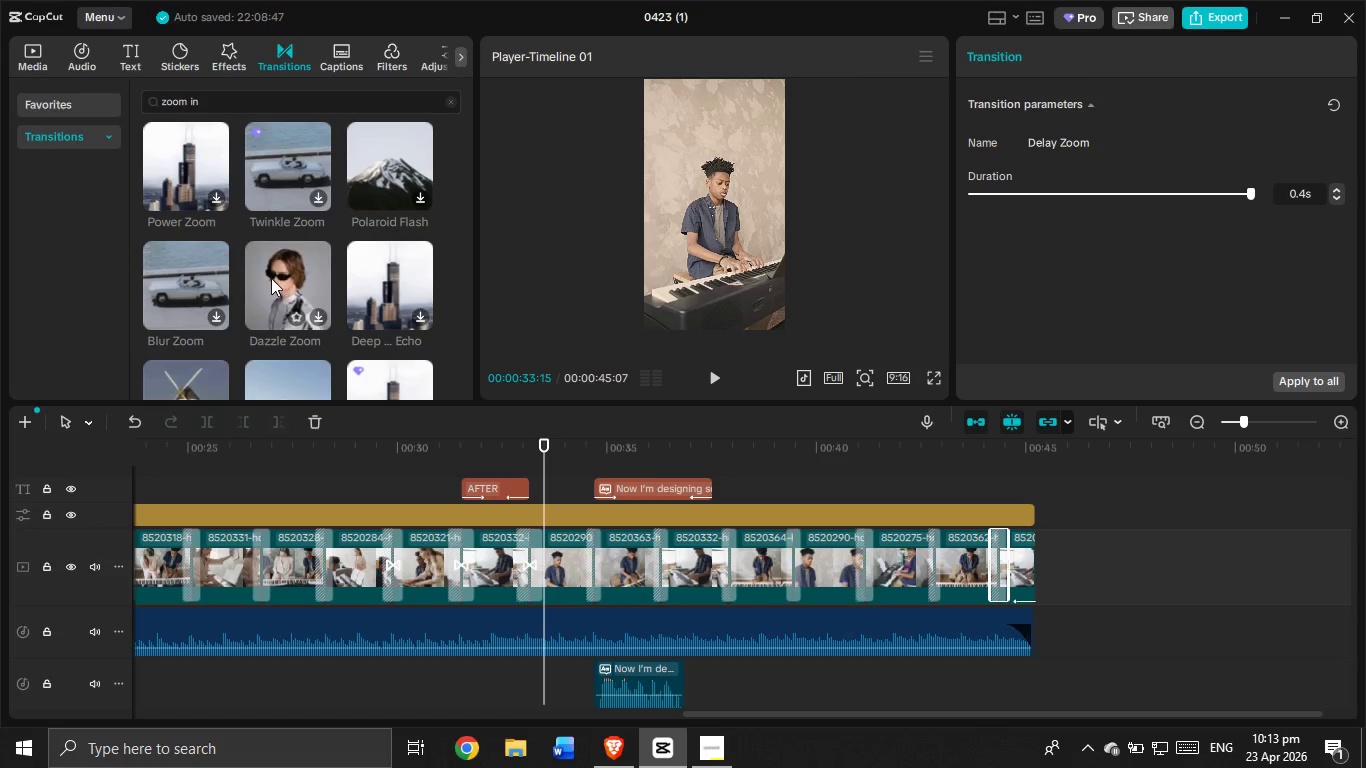 
key(Alt+AltLeft)
 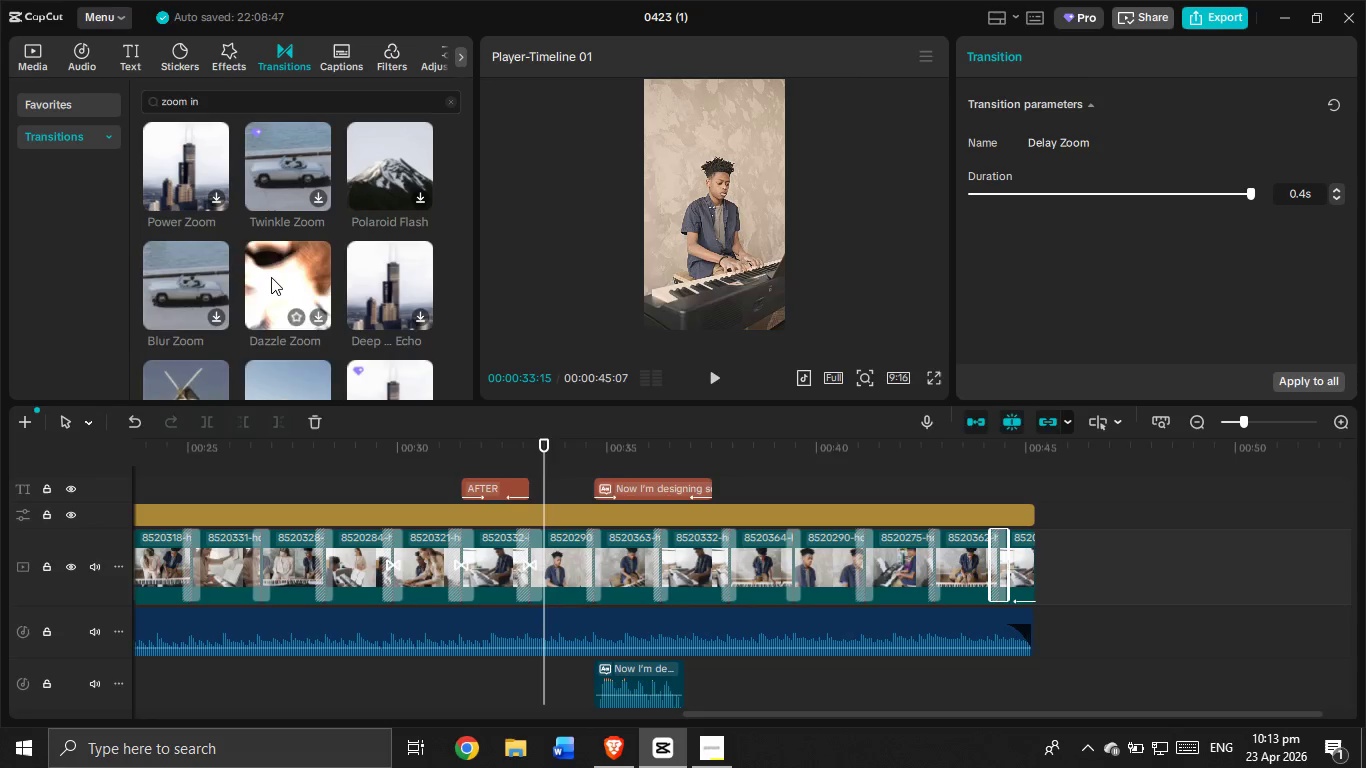 
key(Alt+Tab)